 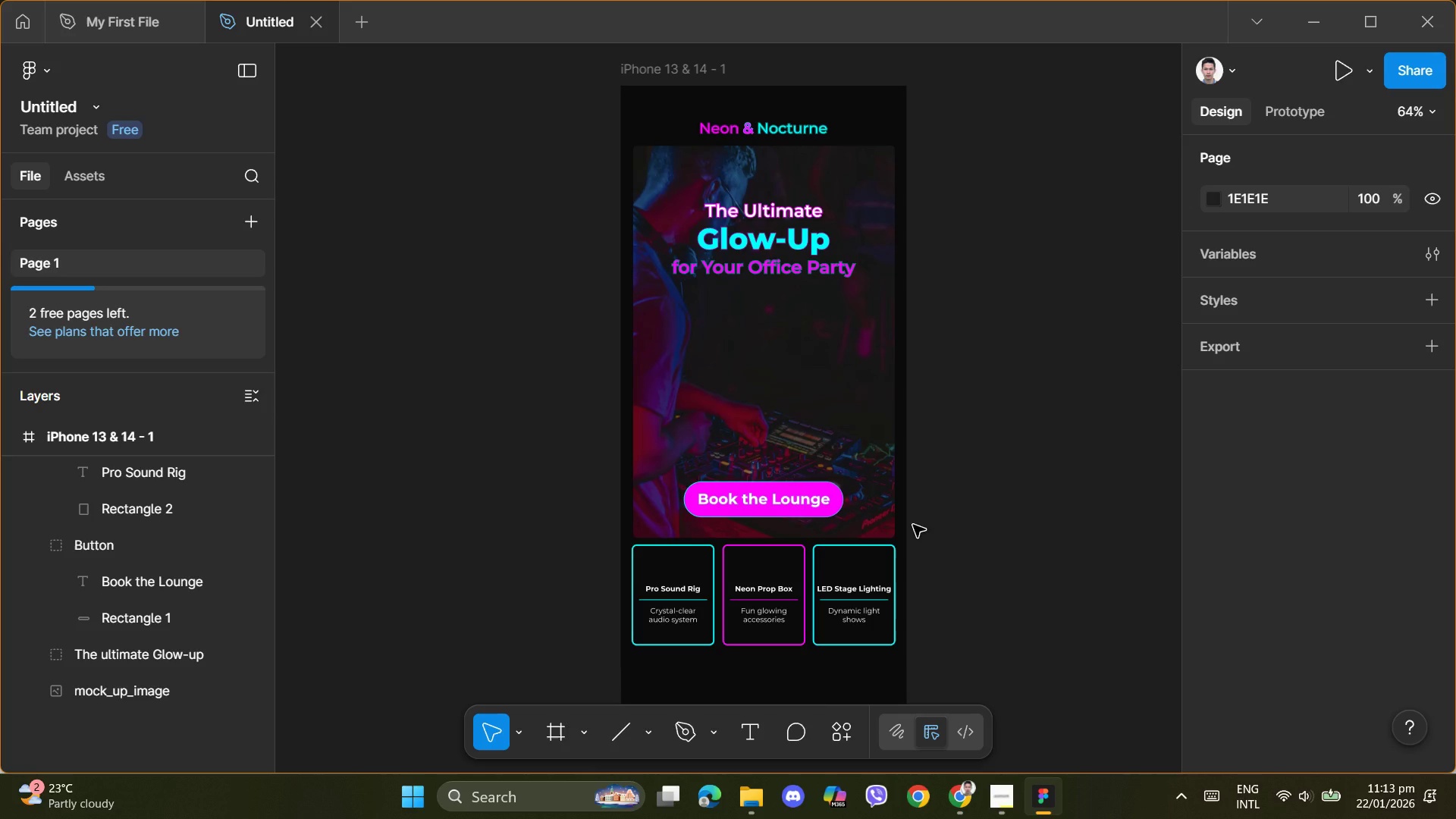 
scroll: coordinate [938, 547], scroll_direction: up, amount: 2.0
 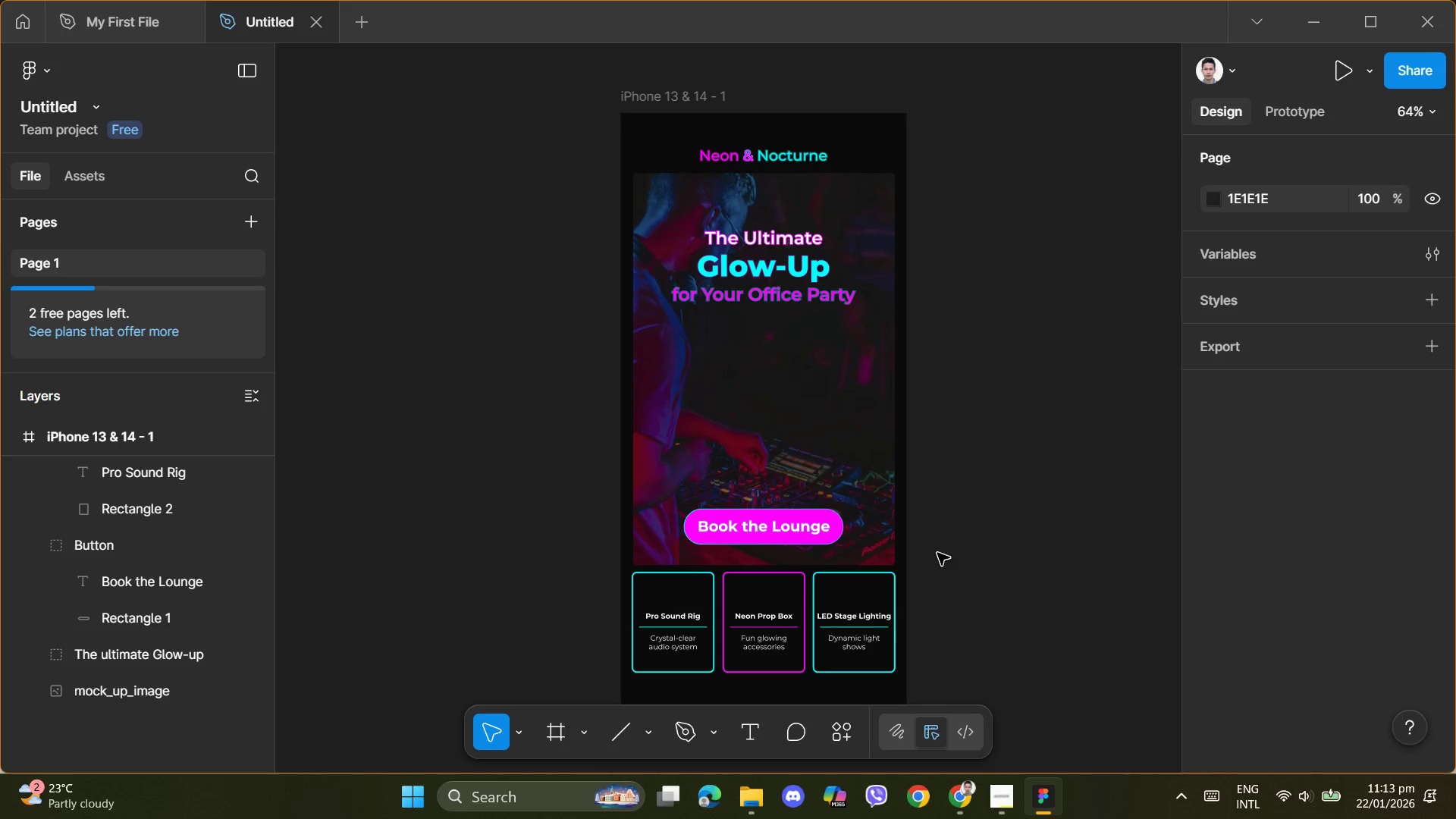 
scroll: coordinate [938, 553], scroll_direction: down, amount: 3.0
 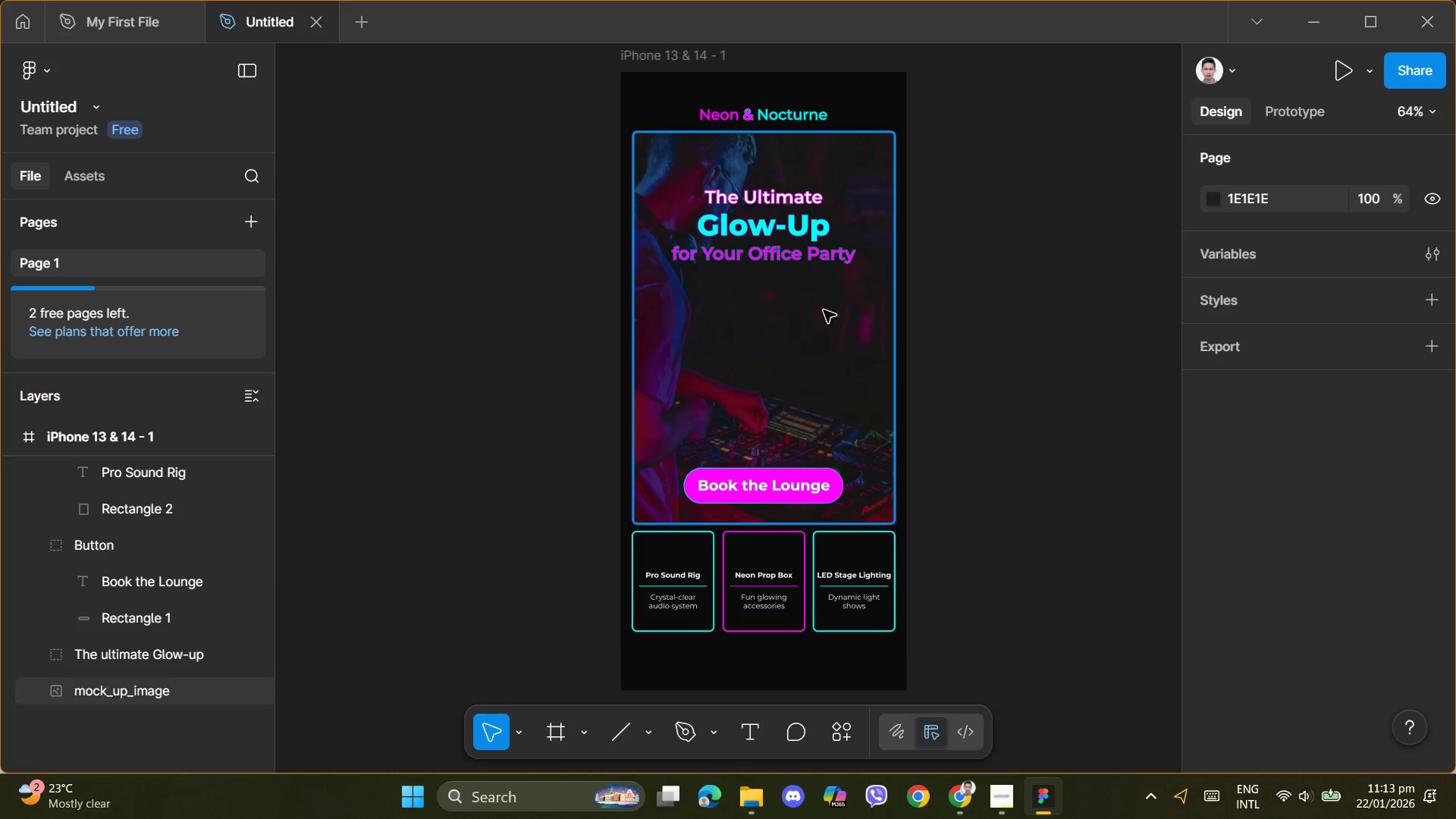 
wait(5.11)
 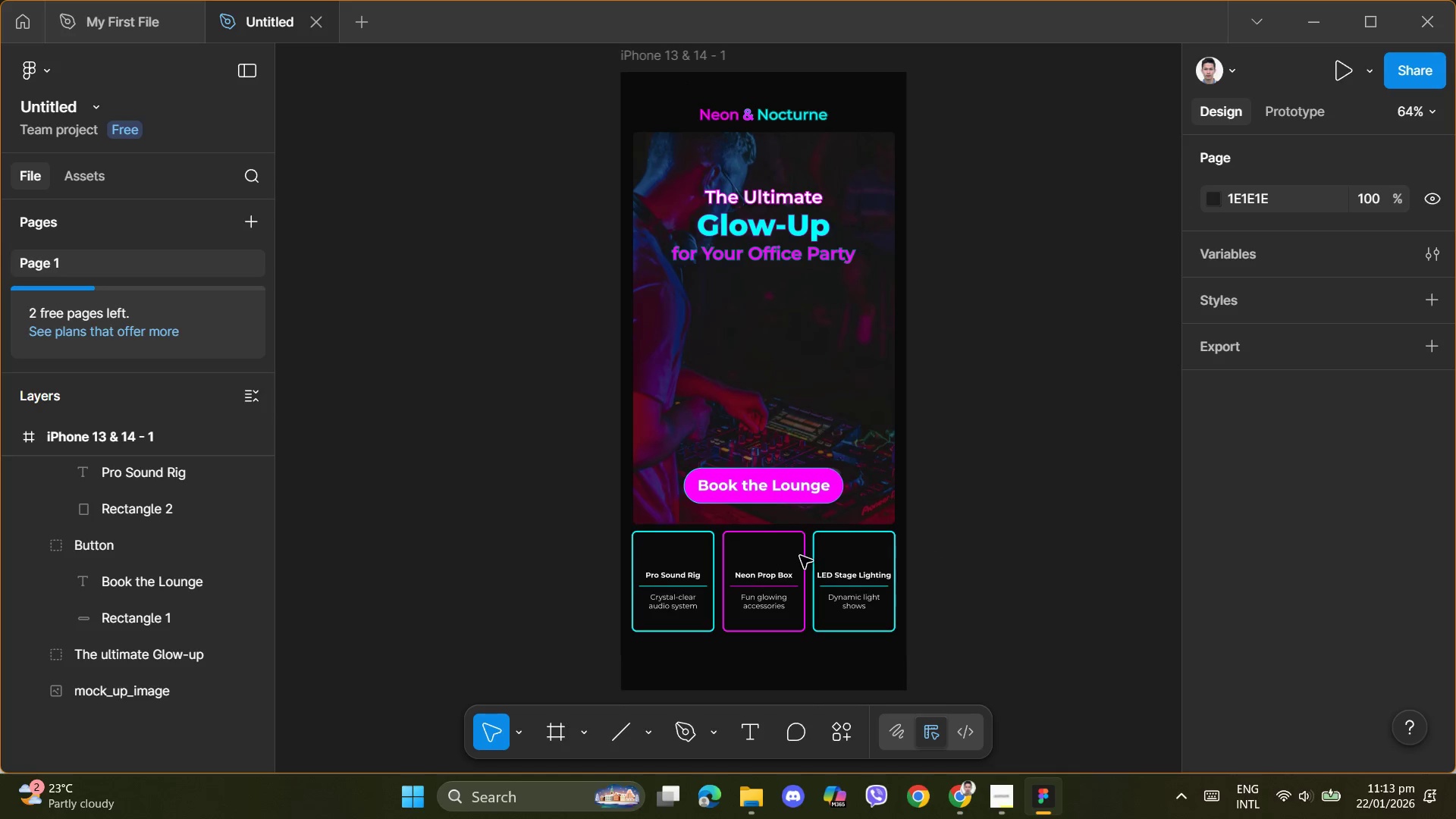 
left_click([747, 116])
 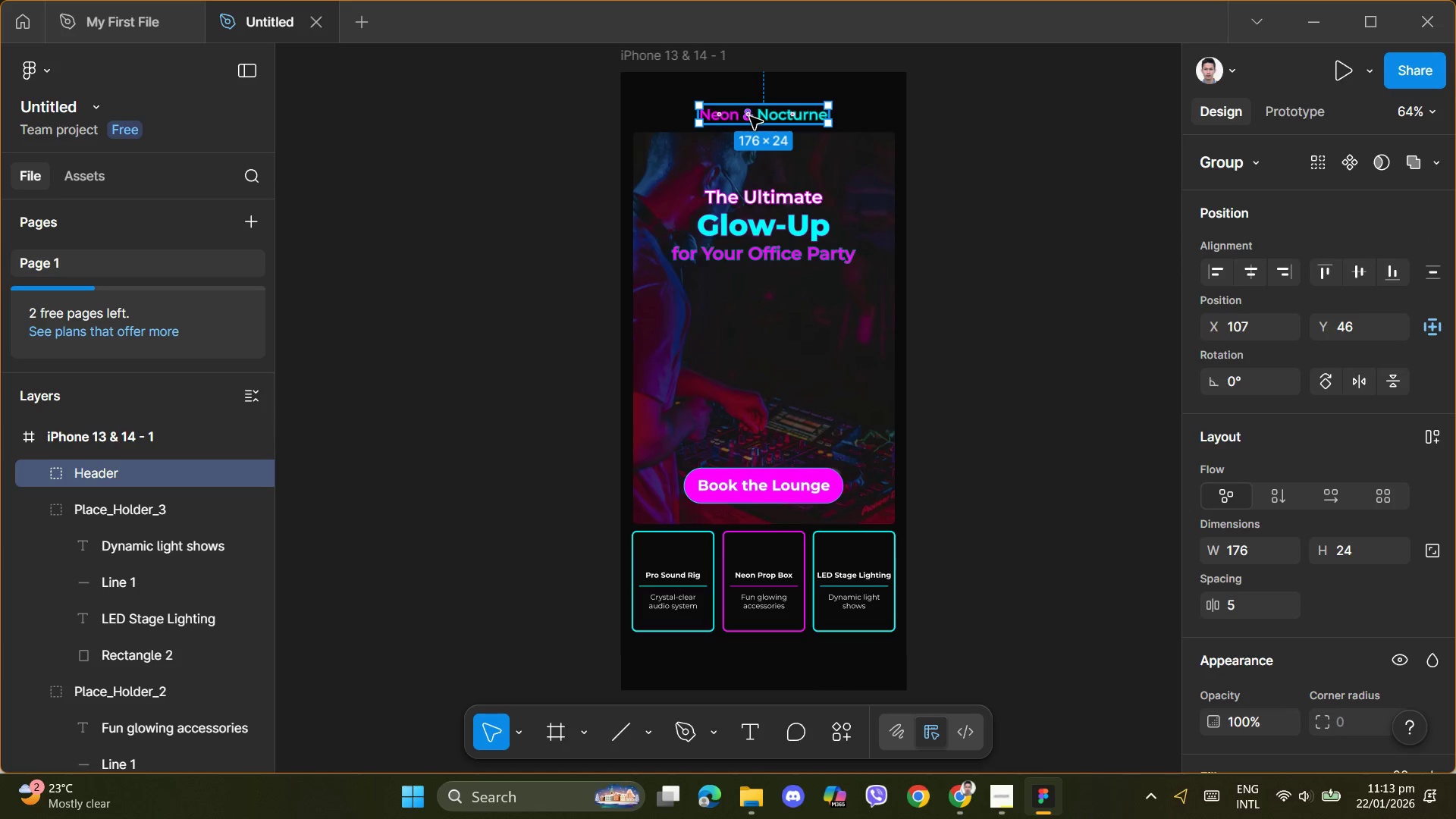 
double_click([750, 117])
 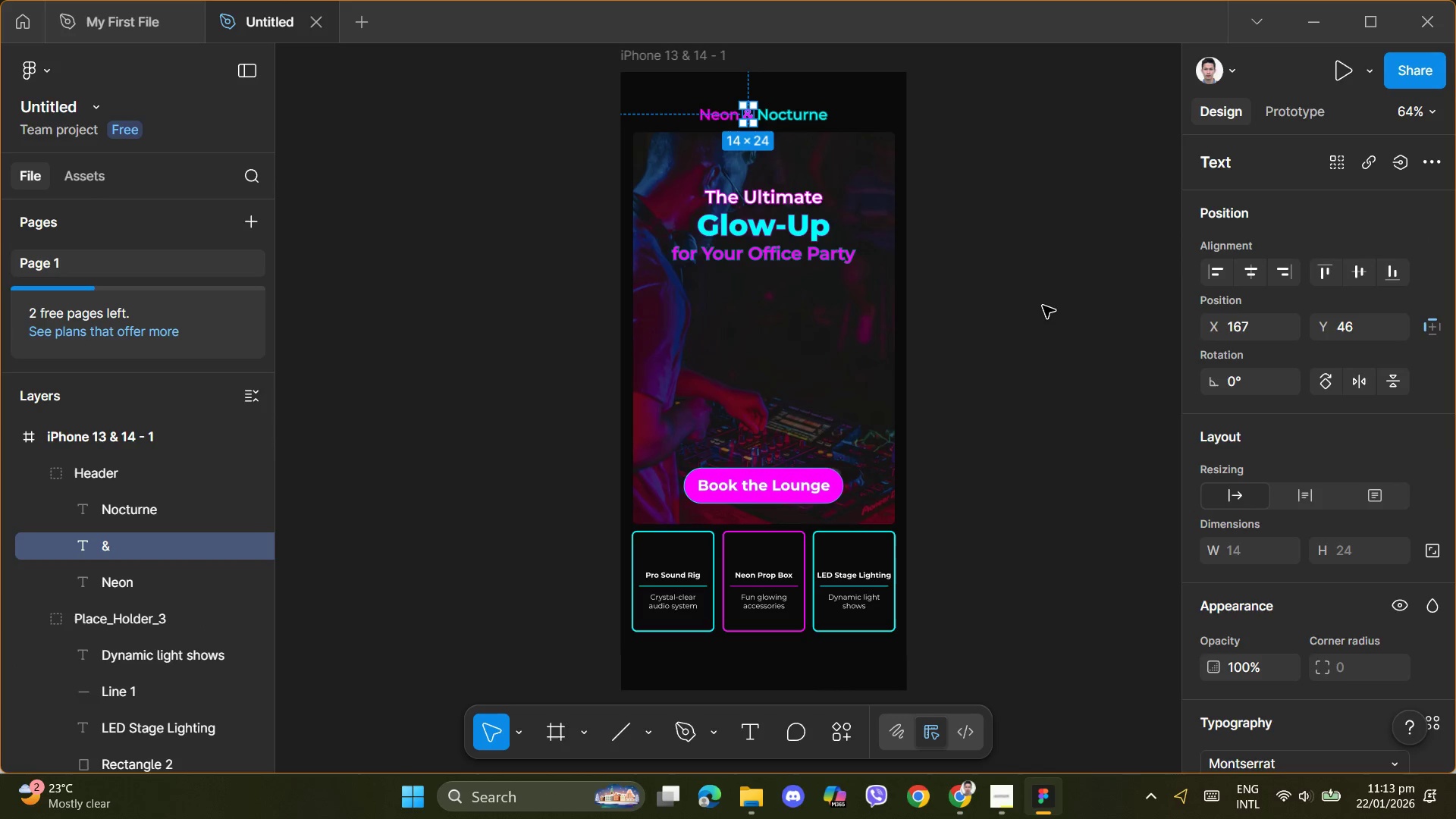 
scroll: coordinate [1330, 588], scroll_direction: down, amount: 4.0
 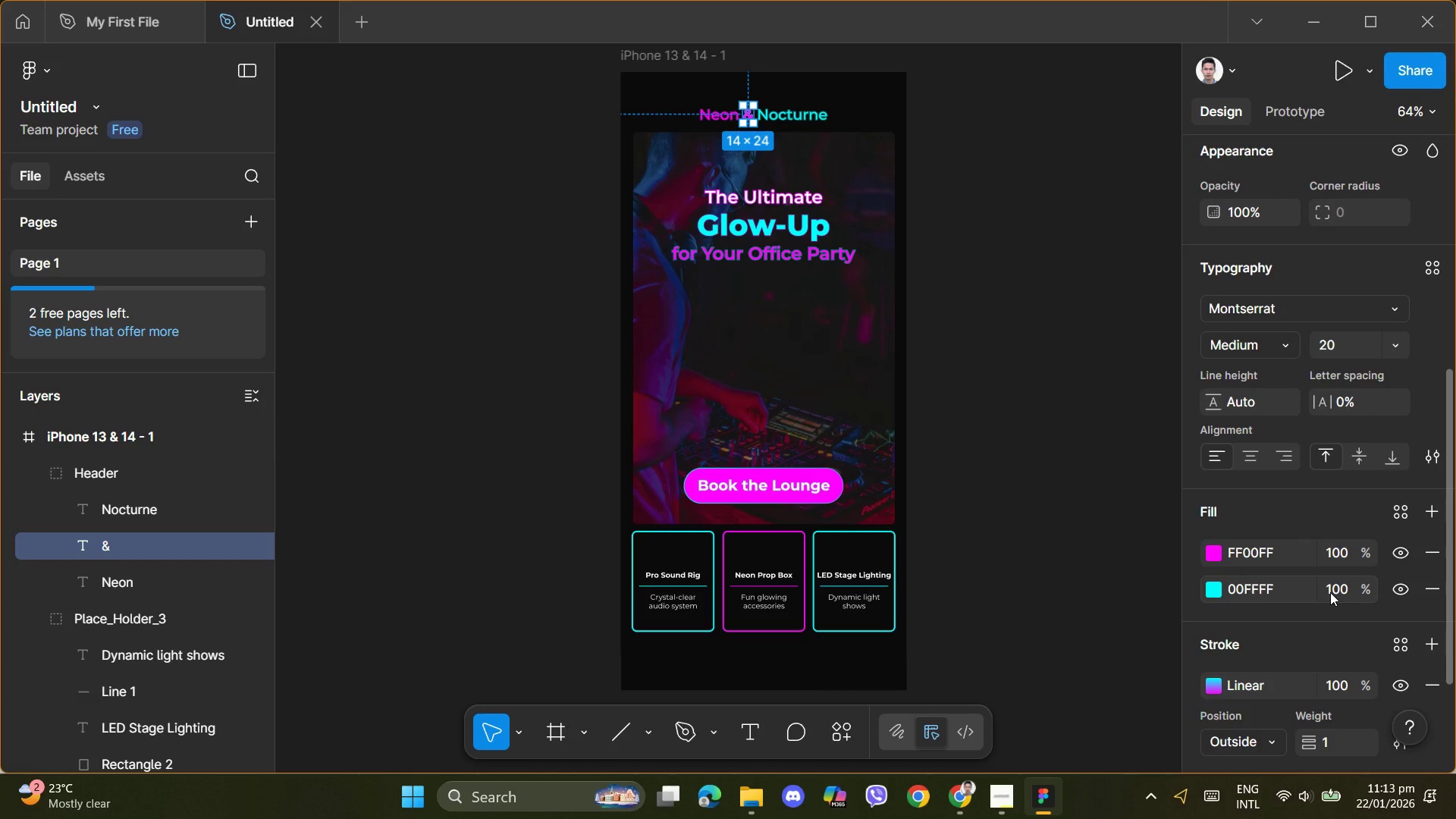 
left_click([1107, 425])
 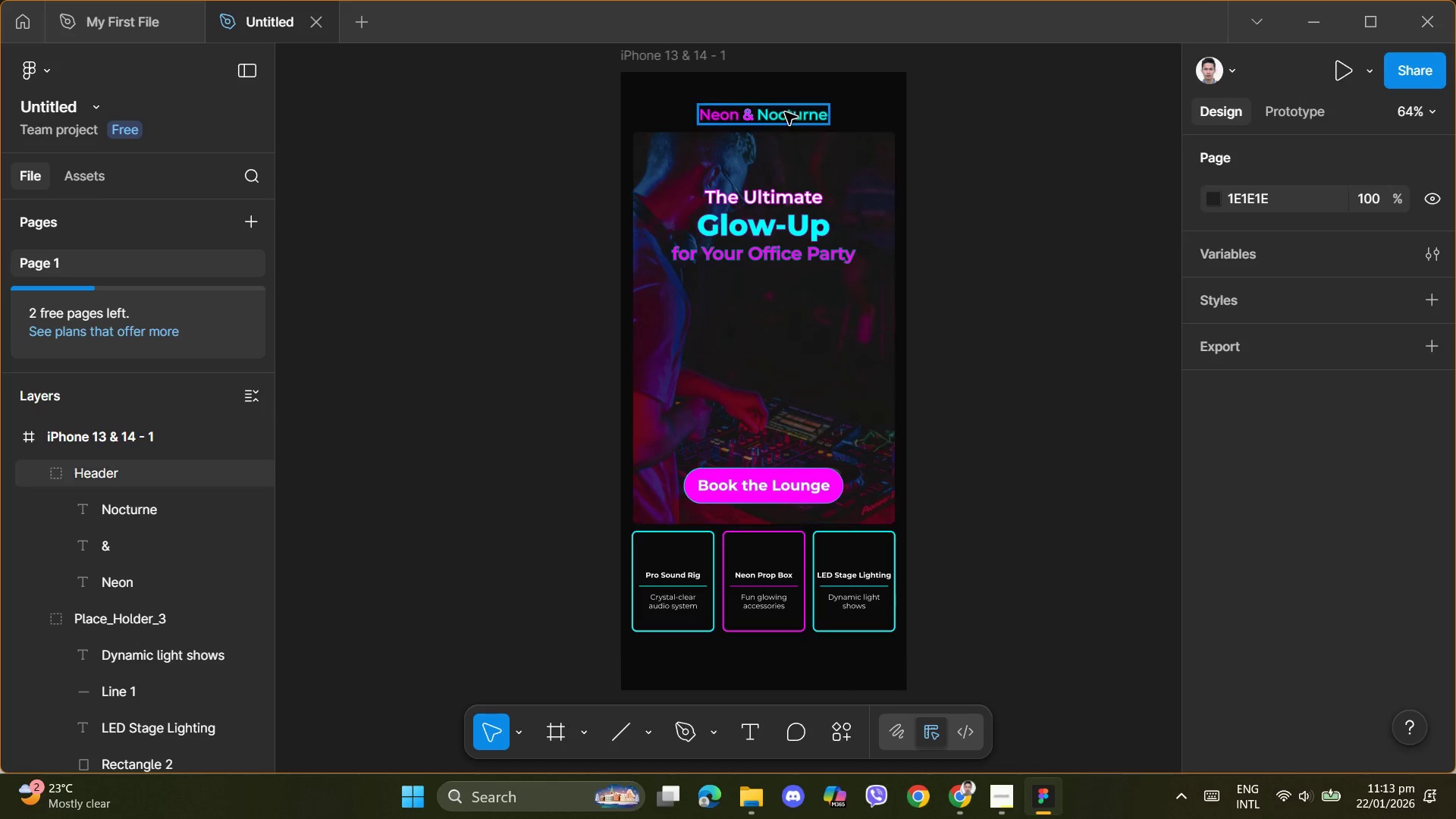 
double_click([785, 112])
 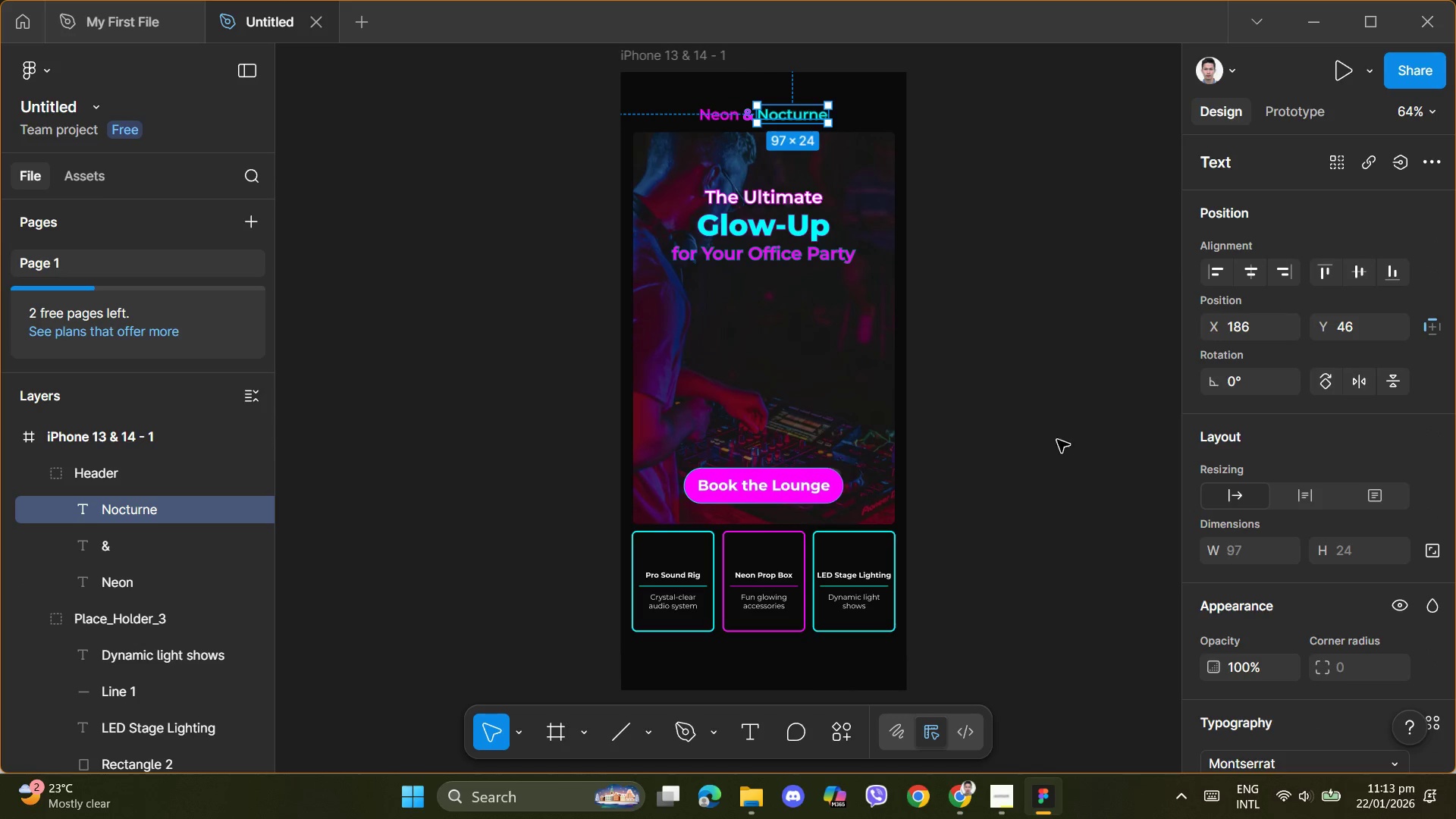 
scroll: coordinate [1289, 588], scroll_direction: down, amount: 4.0
 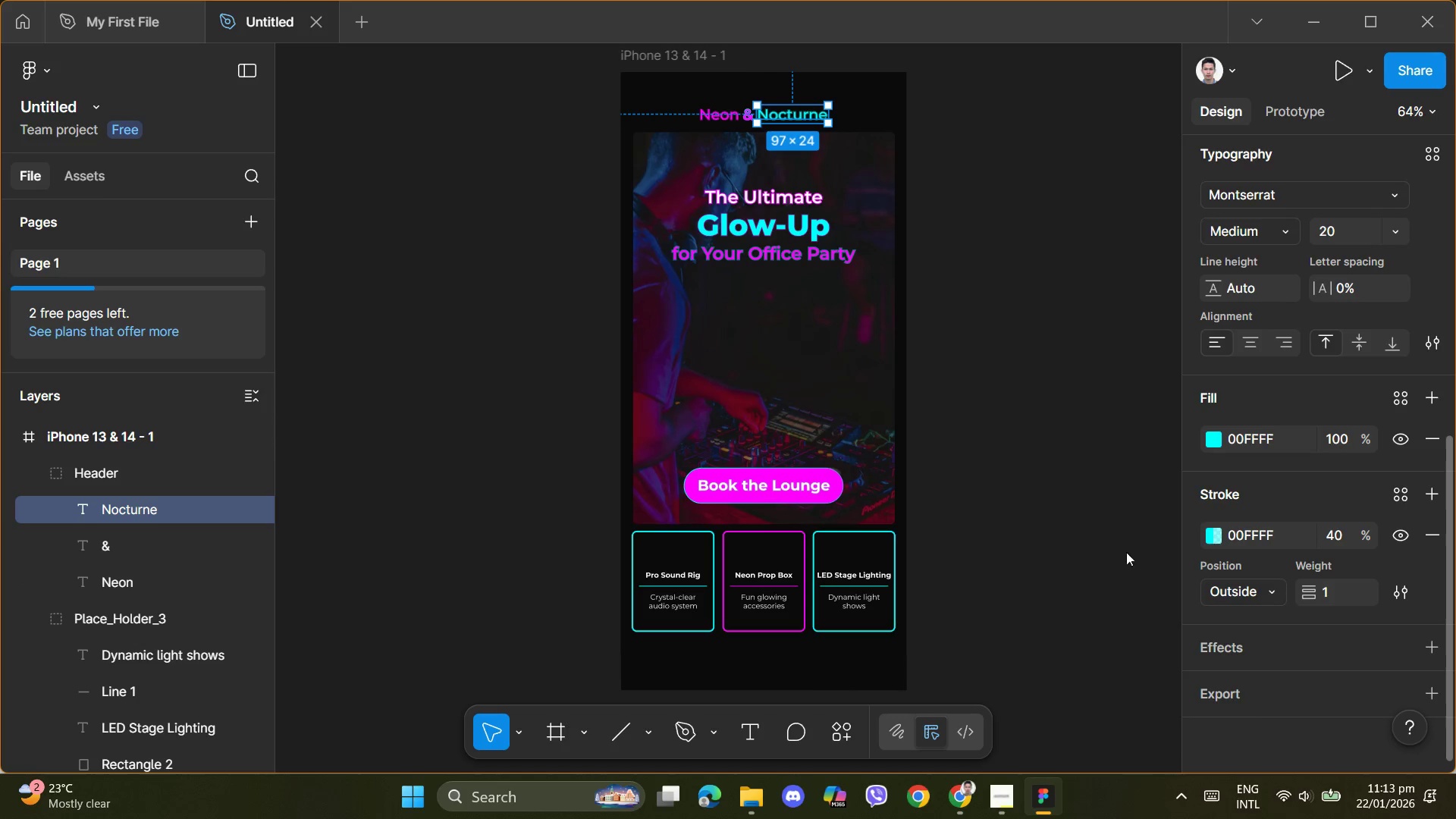 
left_click([1012, 483])
 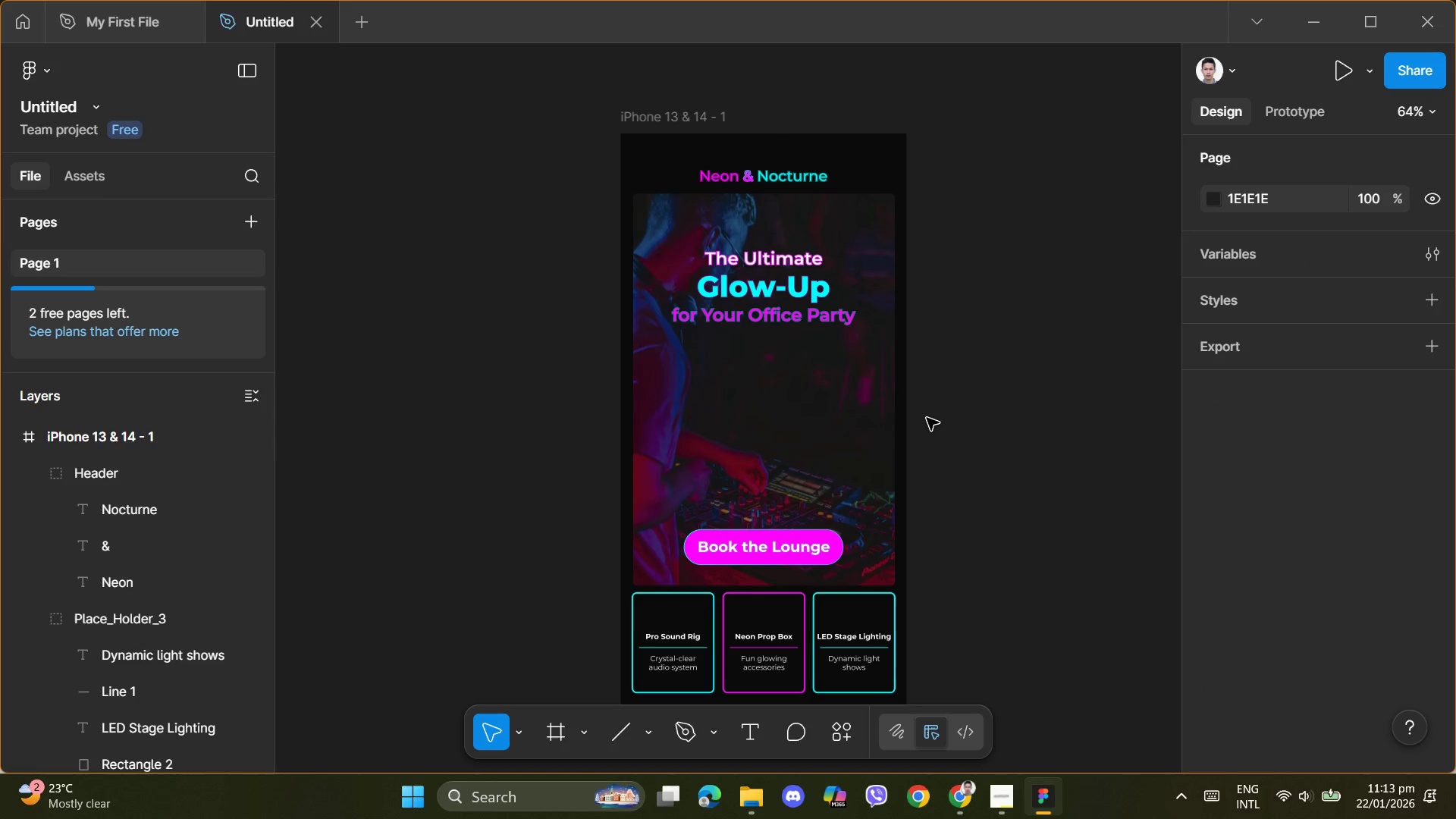 
scroll: coordinate [998, 500], scroll_direction: up, amount: 3.0
 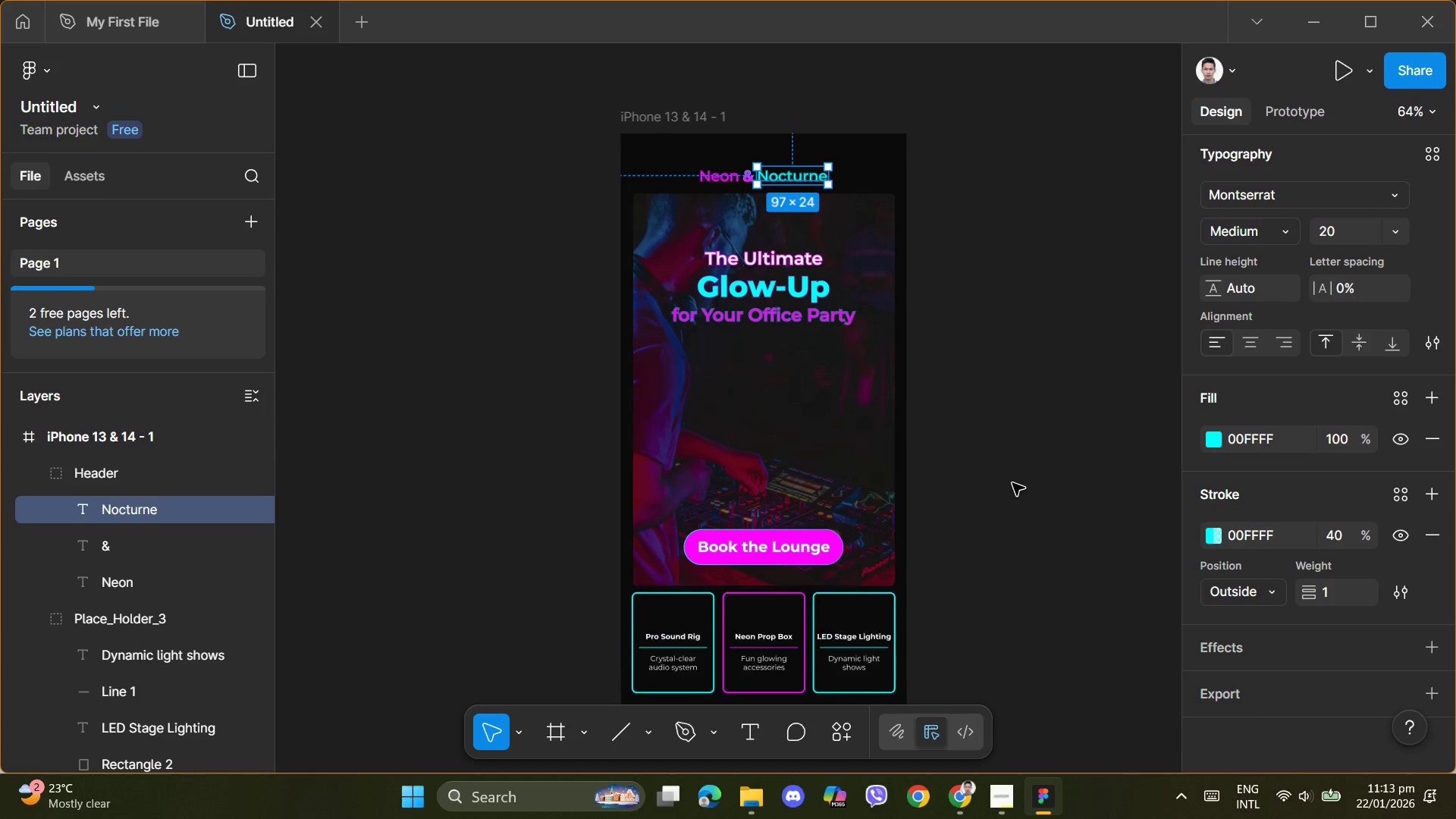 
scroll: coordinate [839, 375], scroll_direction: none, amount: 0.0
 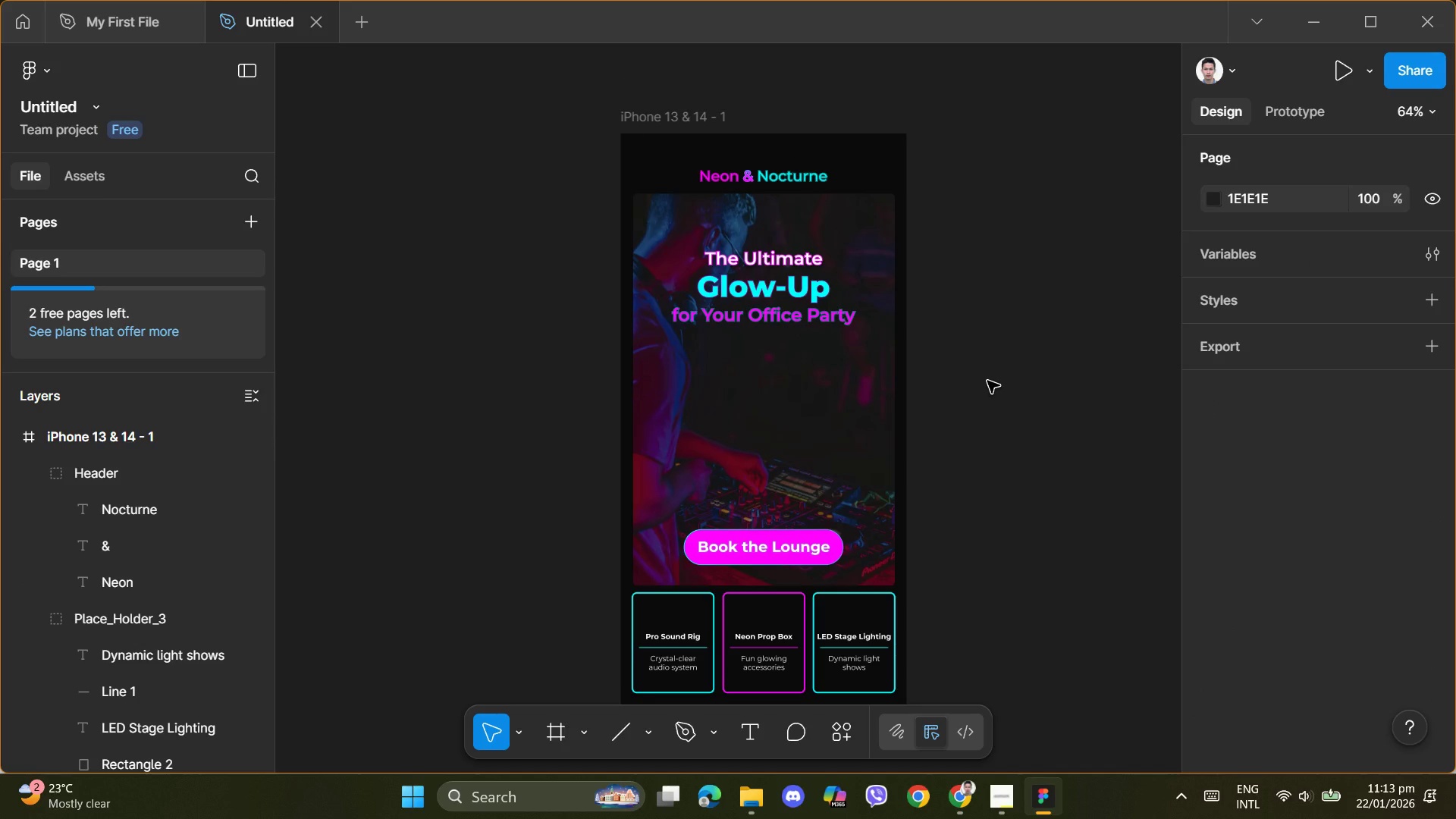 
hold_key(key=ControlLeft, duration=1.47)
scroll: coordinate [987, 381], scroll_direction: up, amount: 6.0
 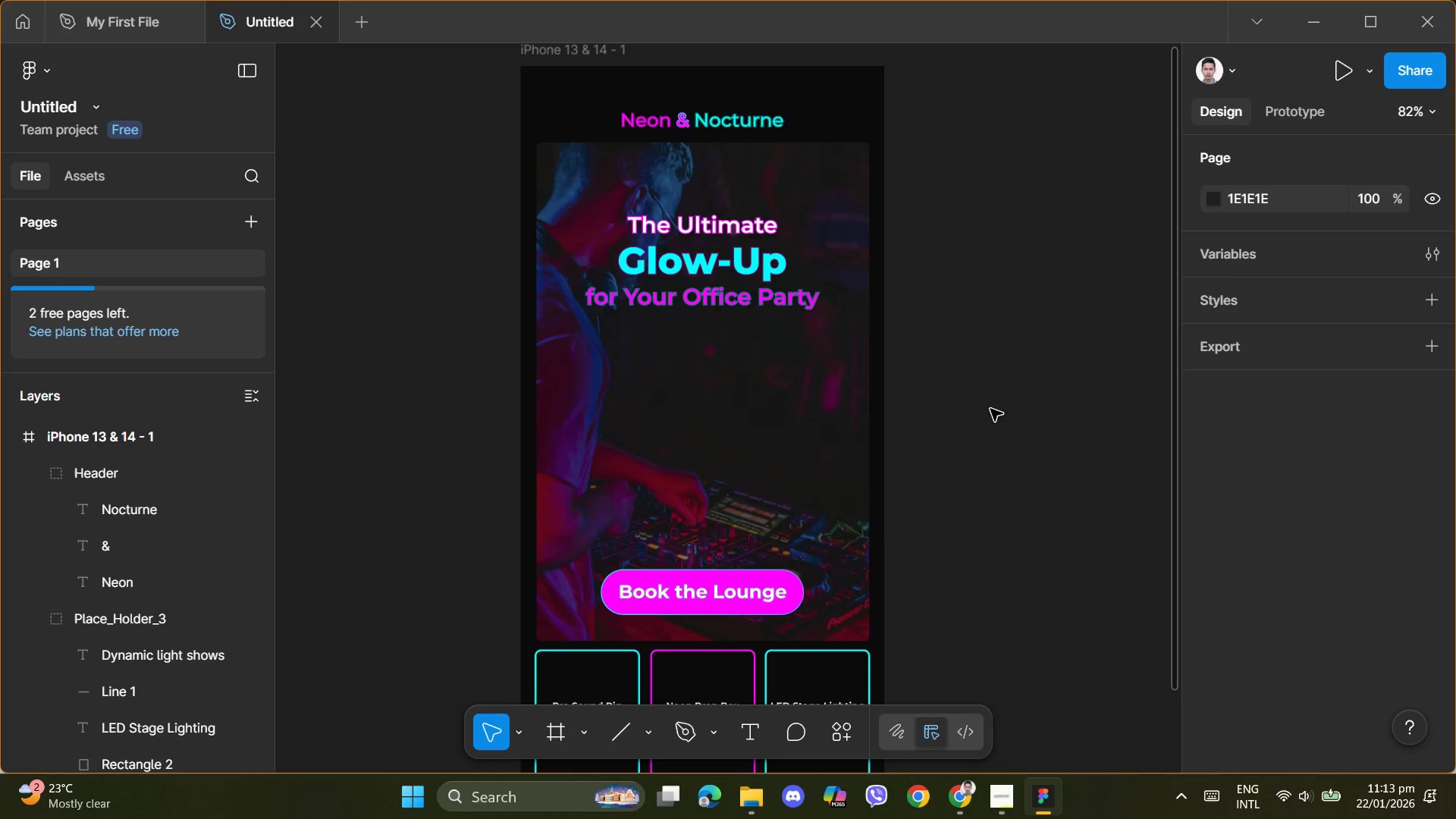 
left_click_drag(start_coordinate=[1012, 445], to_coordinate=[1042, 429])
 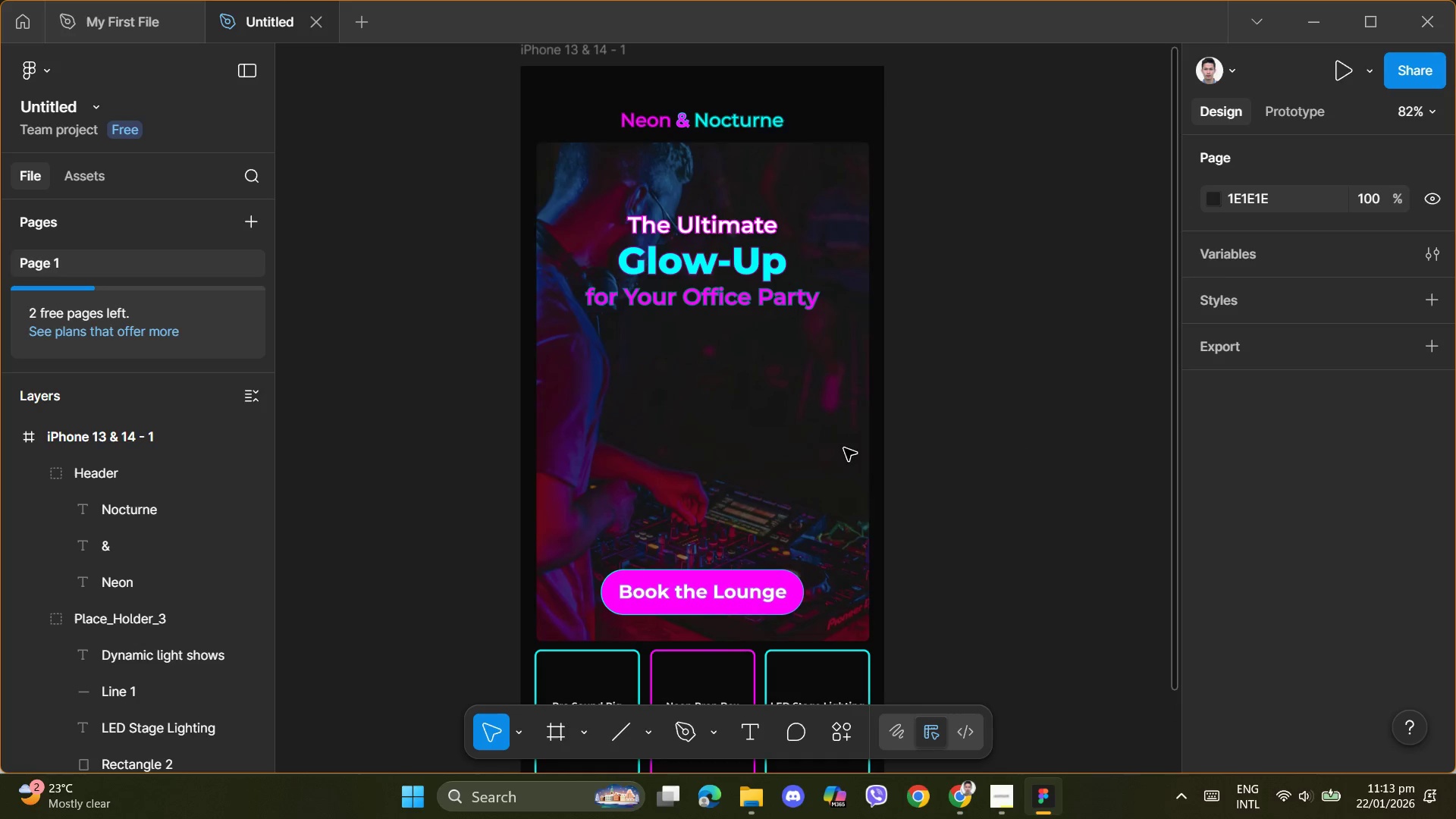 
double_click([800, 436])
 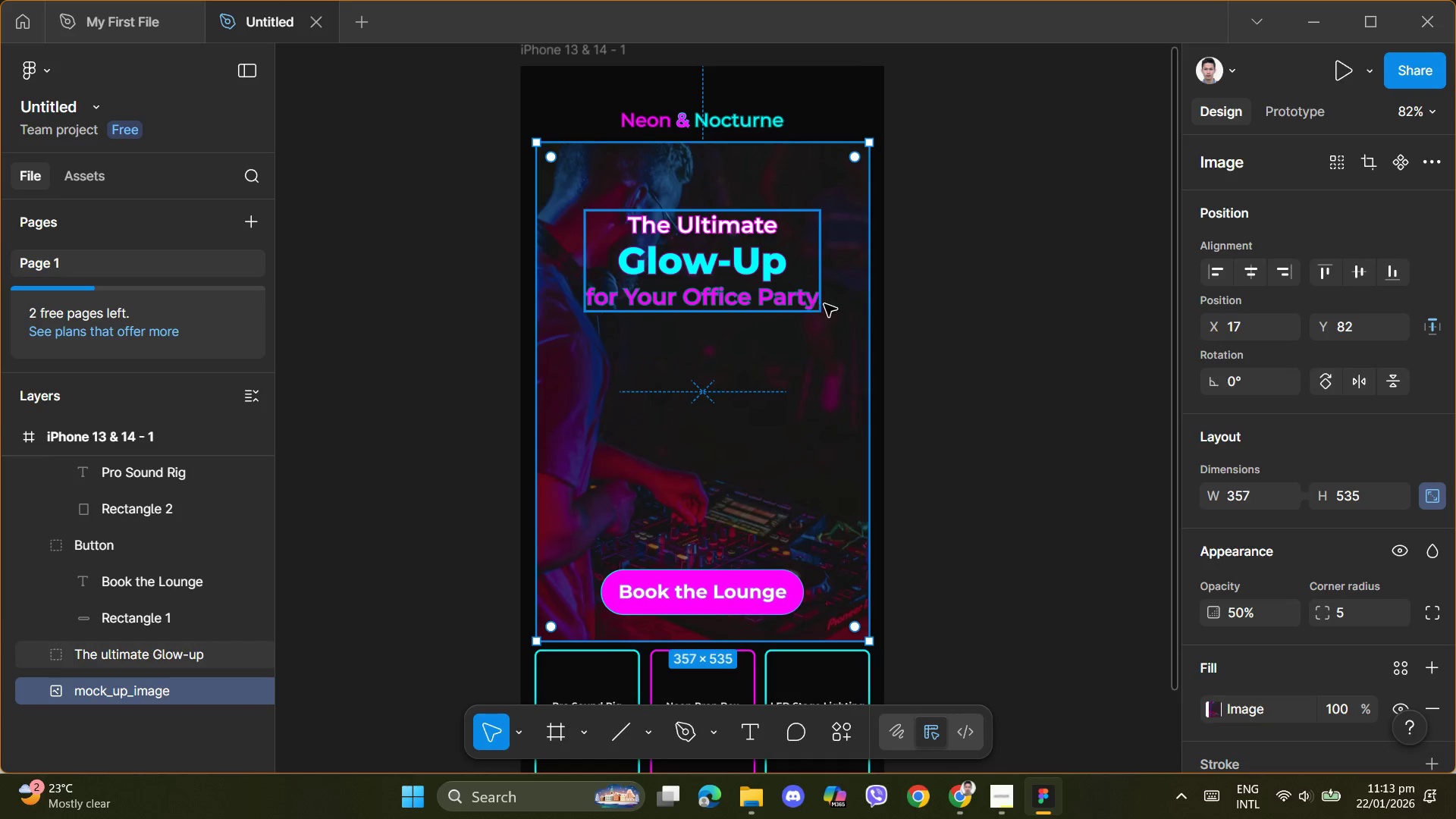 
scroll: coordinate [1018, 358], scroll_direction: down, amount: 7.0
 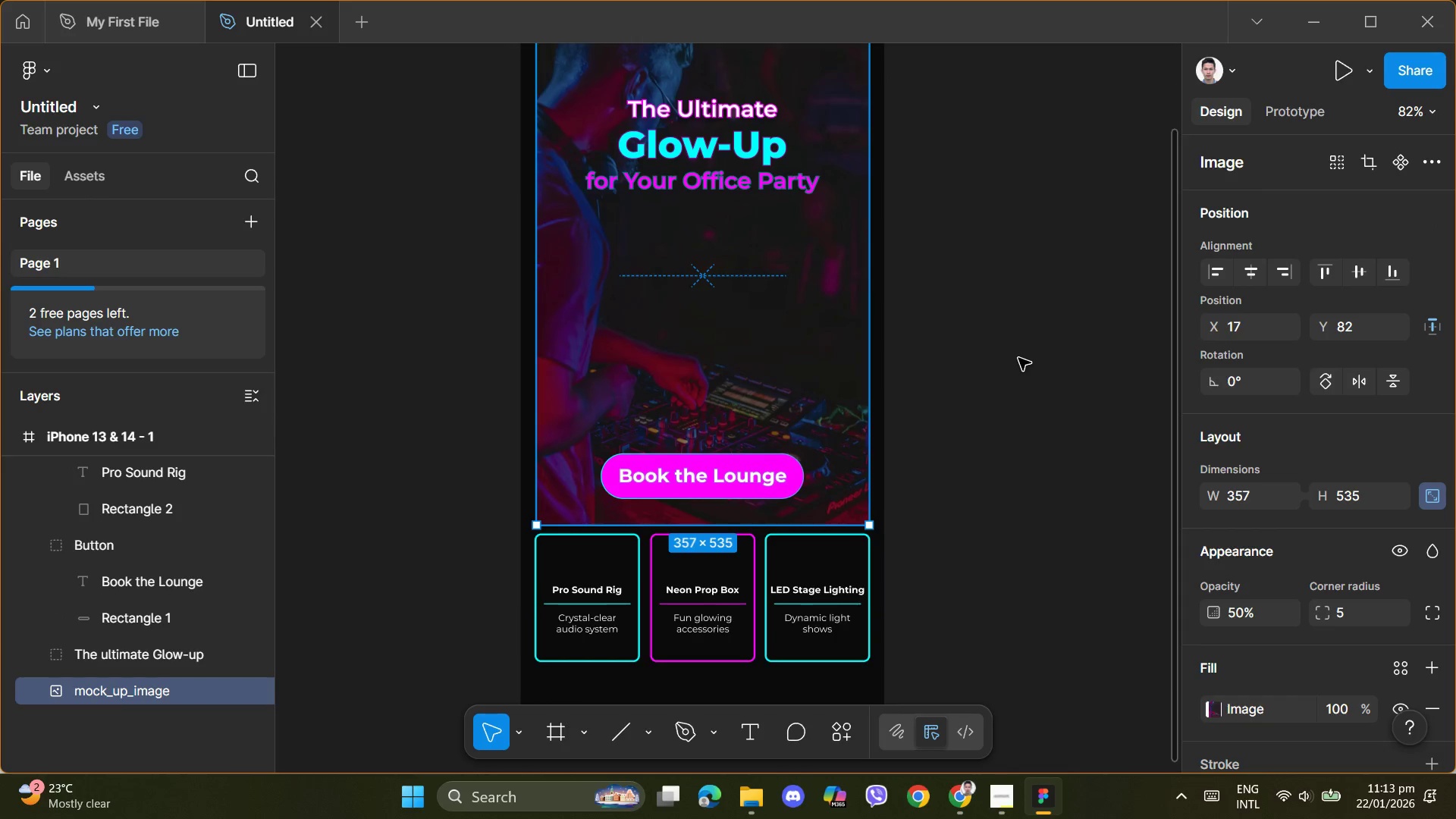 
scroll: coordinate [1018, 359], scroll_direction: up, amount: 12.0
 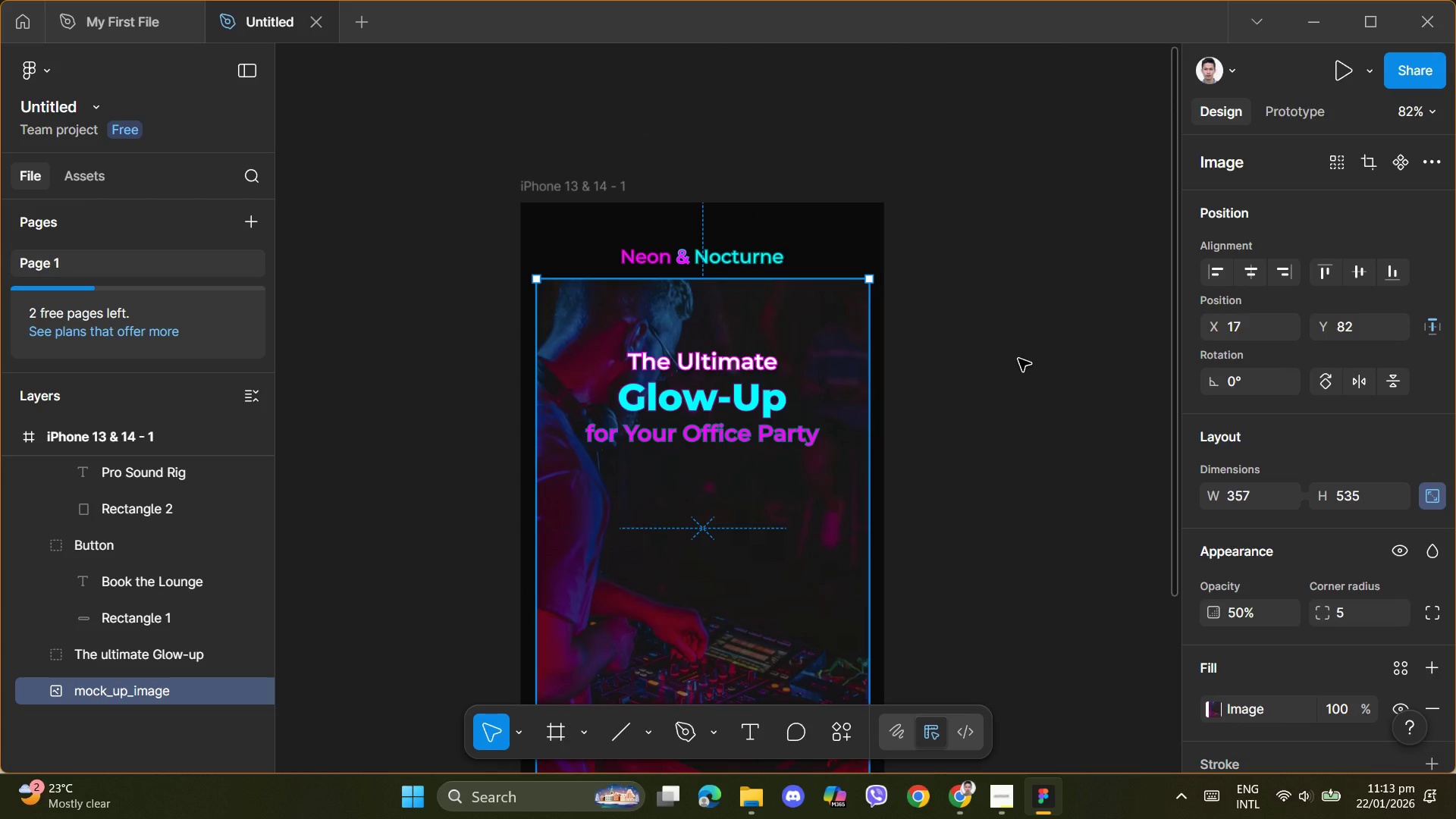 
scroll: coordinate [1018, 359], scroll_direction: down, amount: 4.0
 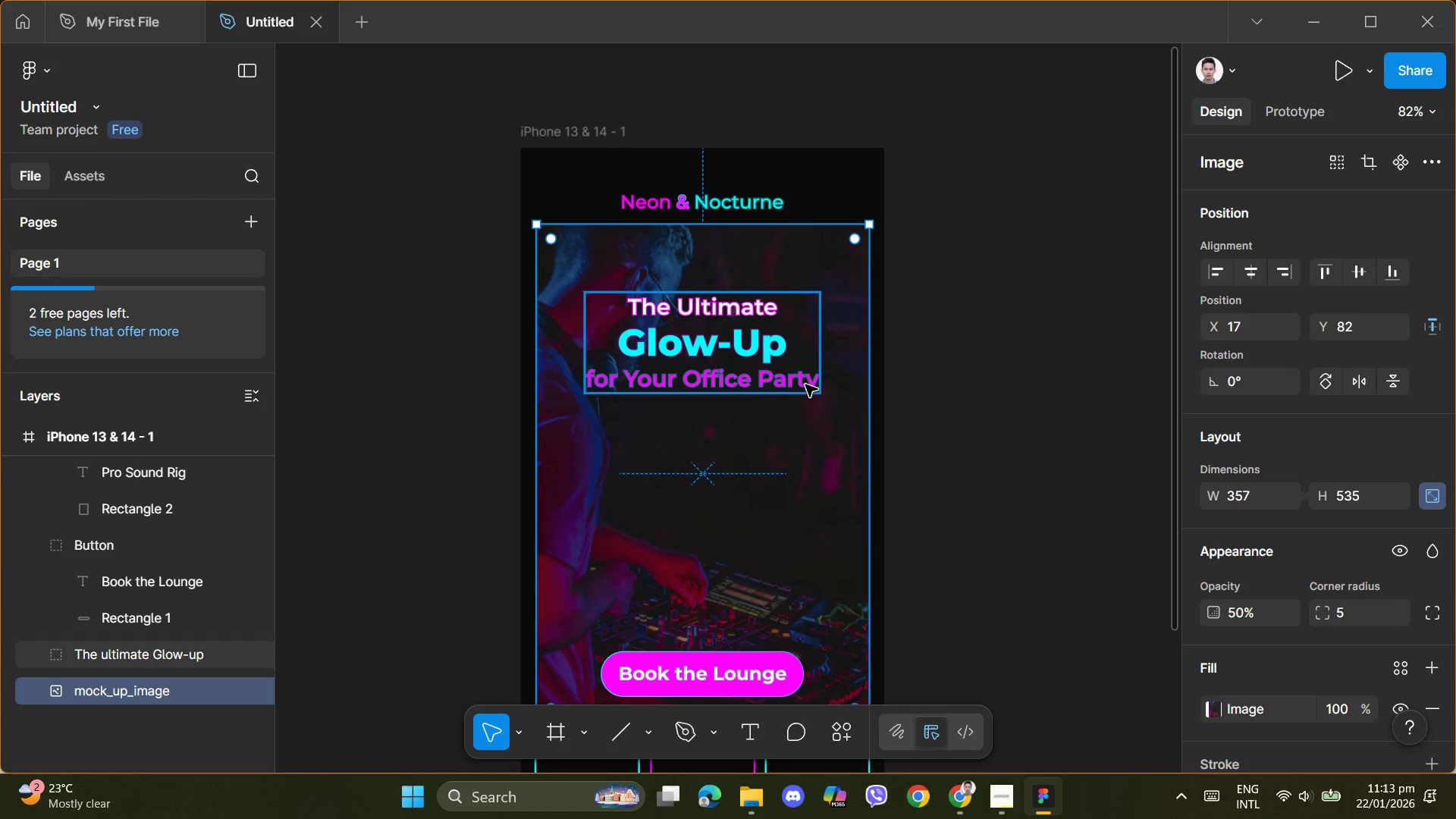 
left_click([1002, 808])